 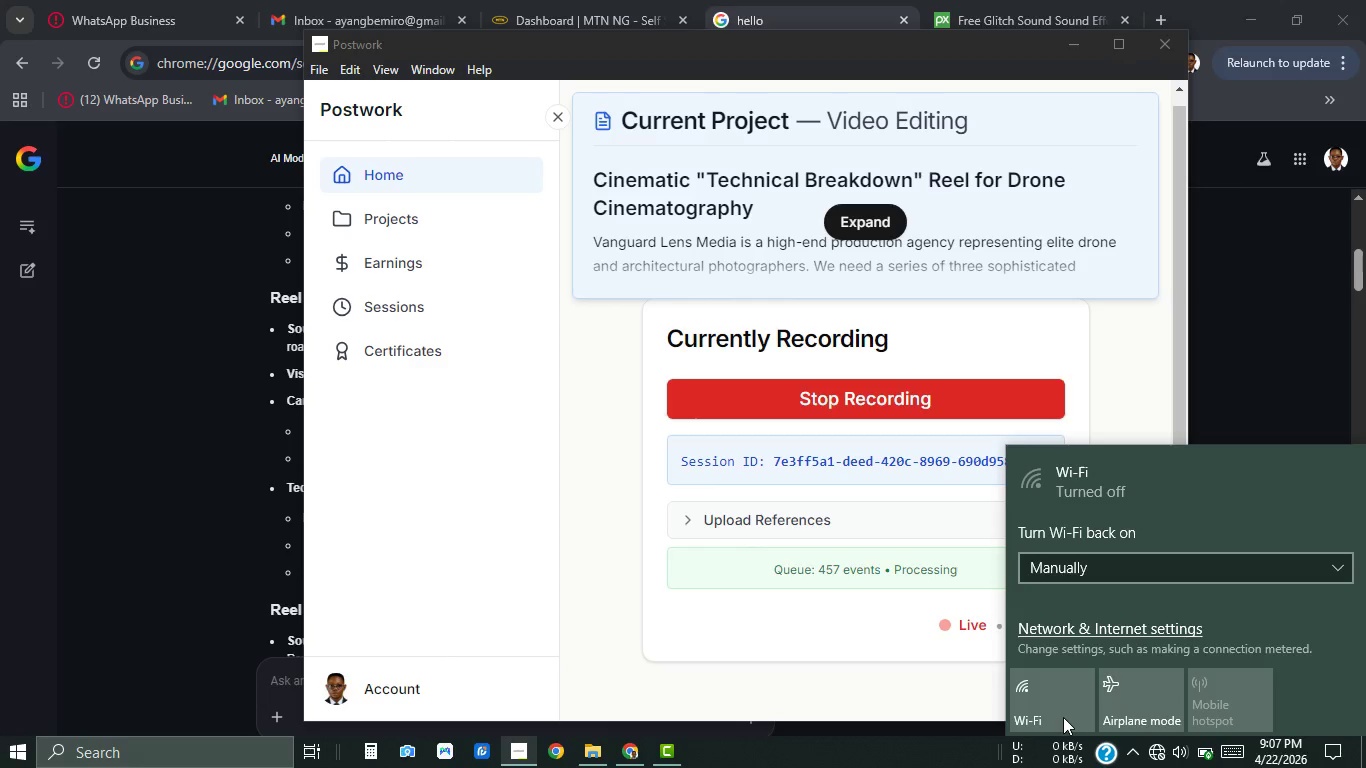 
left_click([1067, 700])
 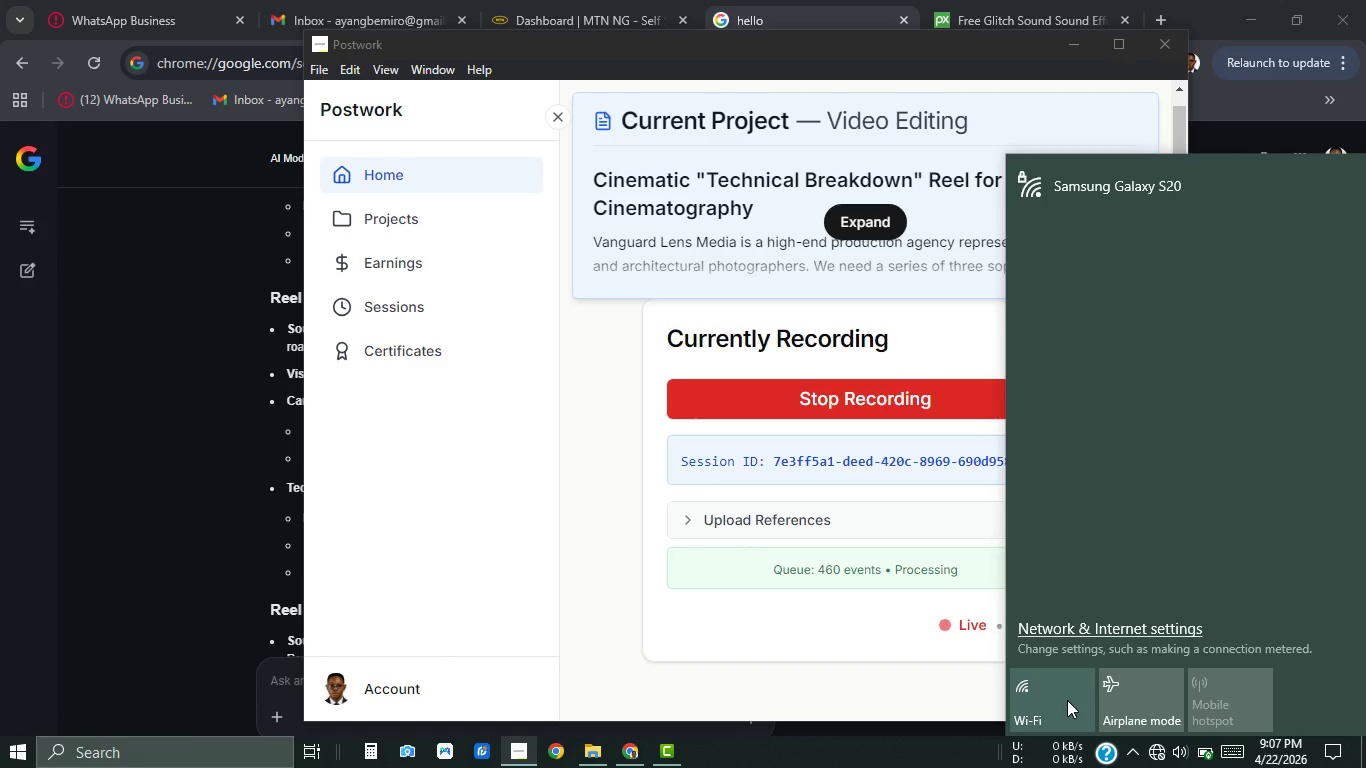 
wait(8.23)
 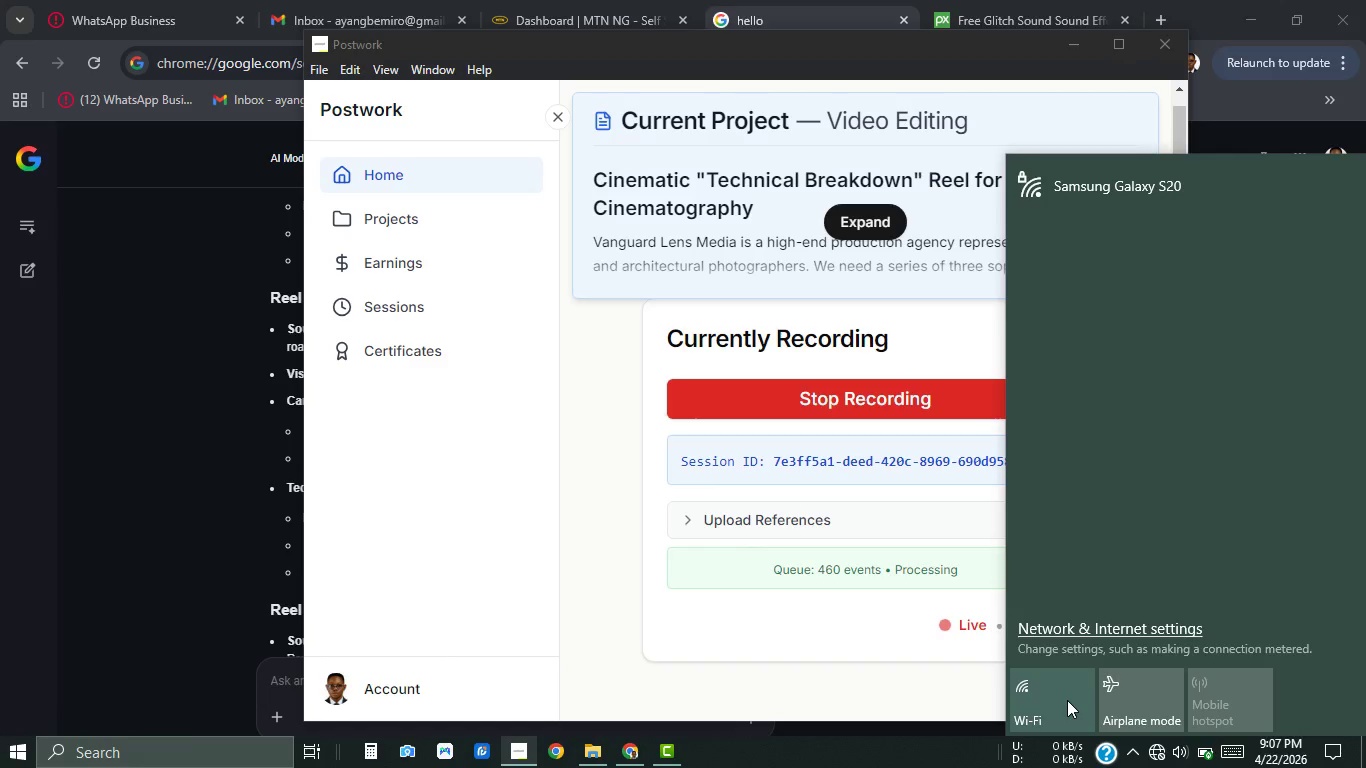 
left_click([1067, 700])
 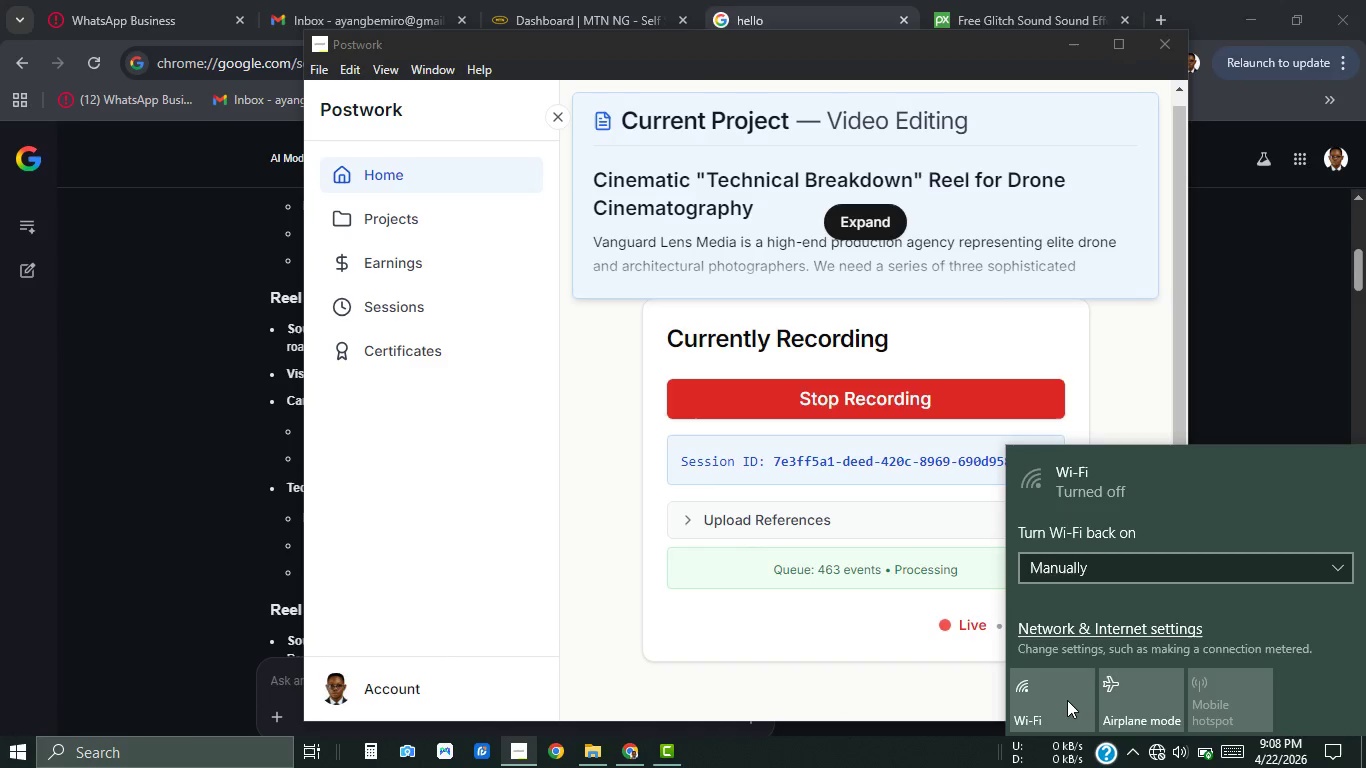 
left_click([1067, 700])
 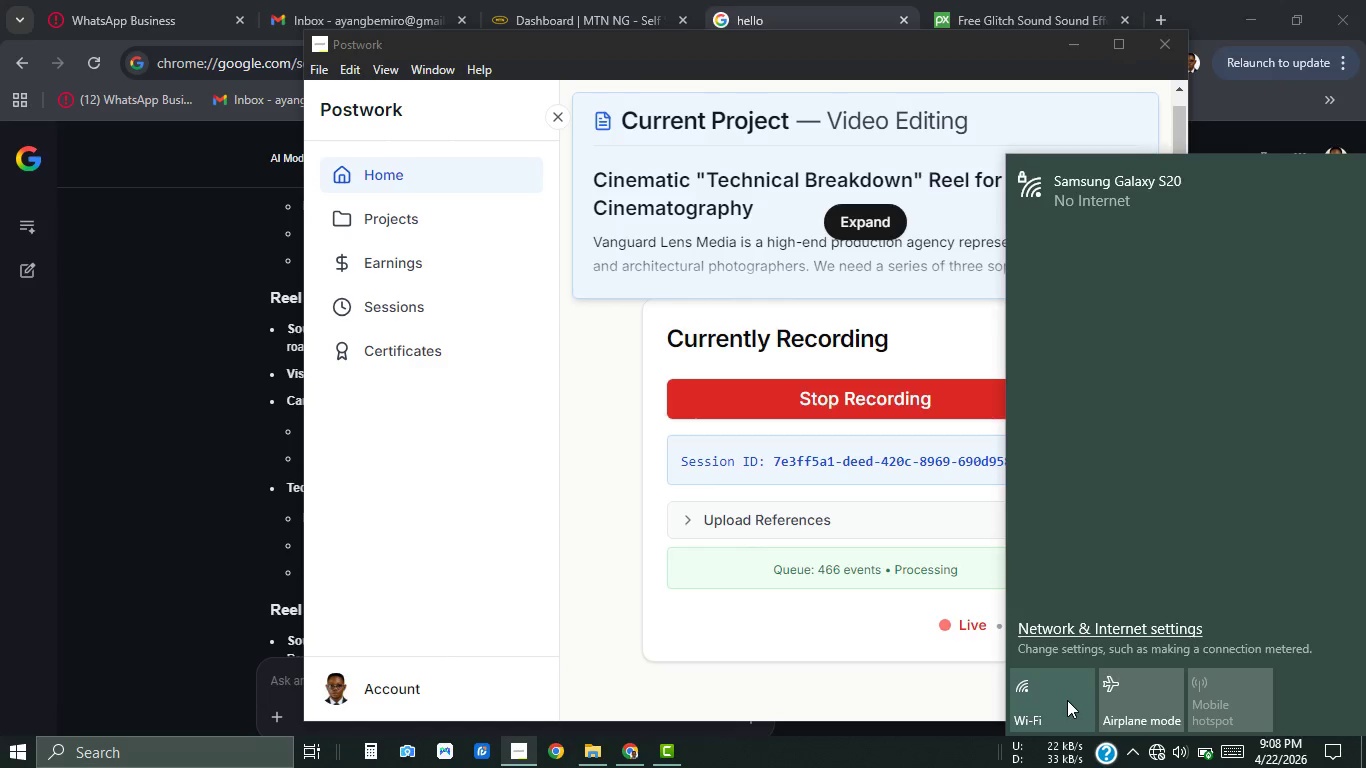 
wait(16.8)
 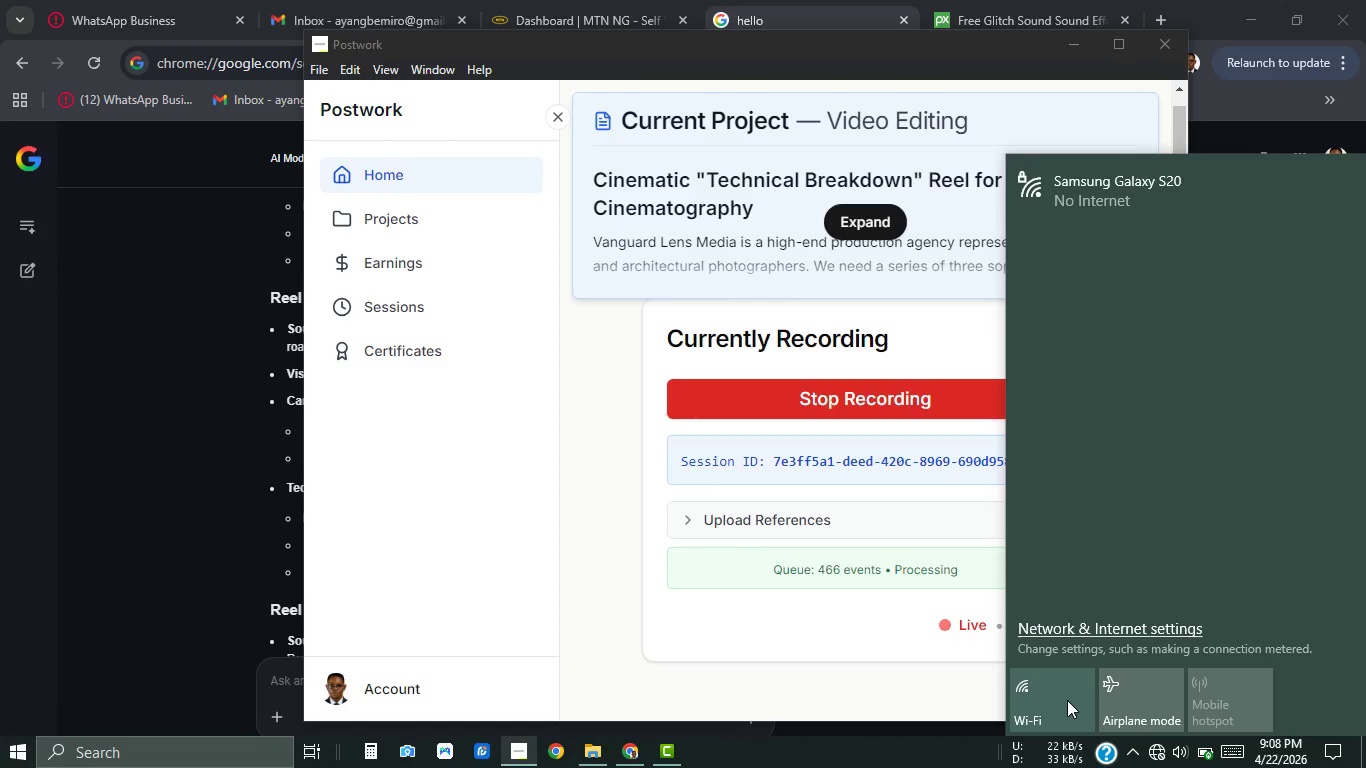 
left_click([867, 704])